 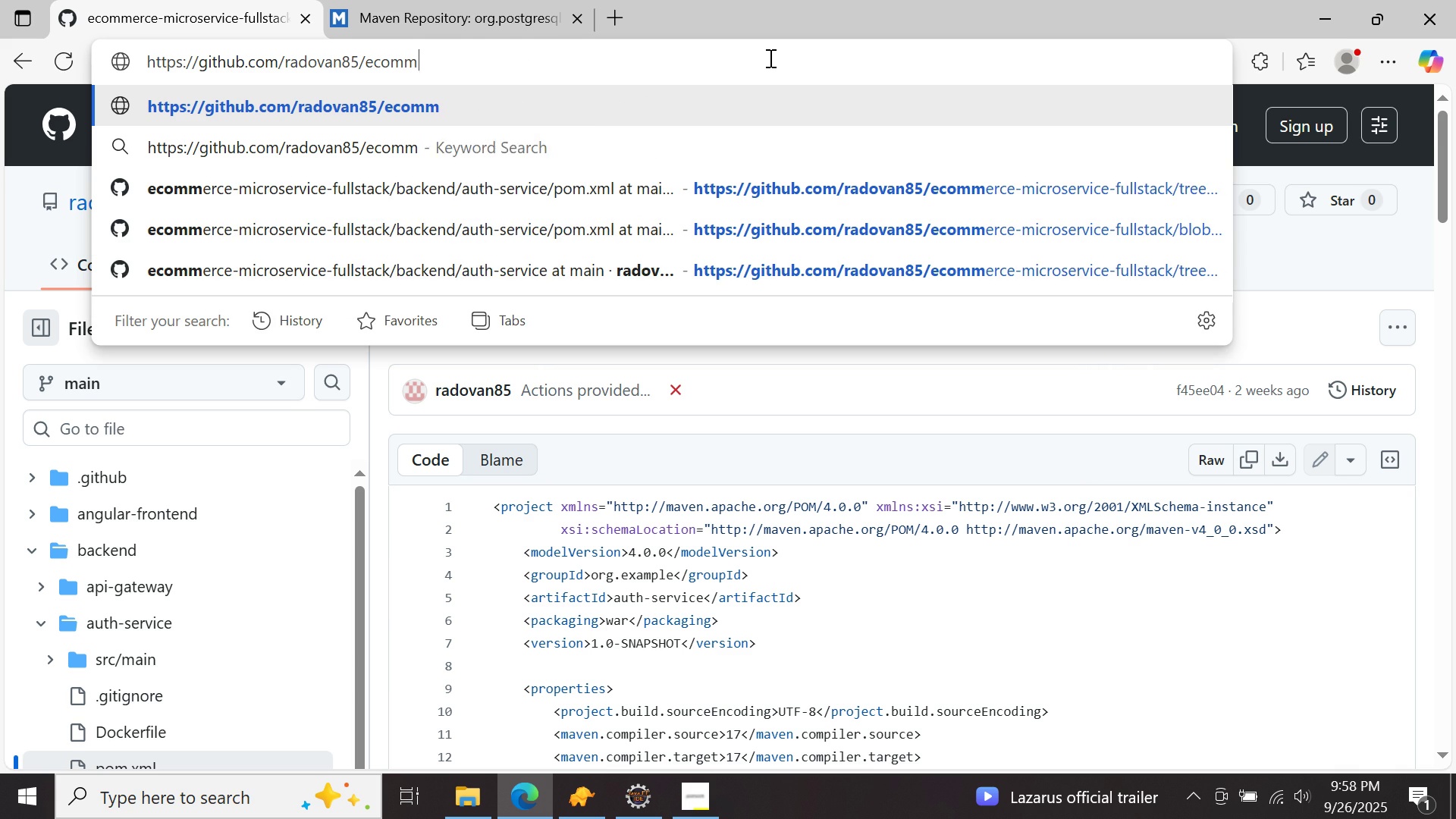 
key(Backspace)
 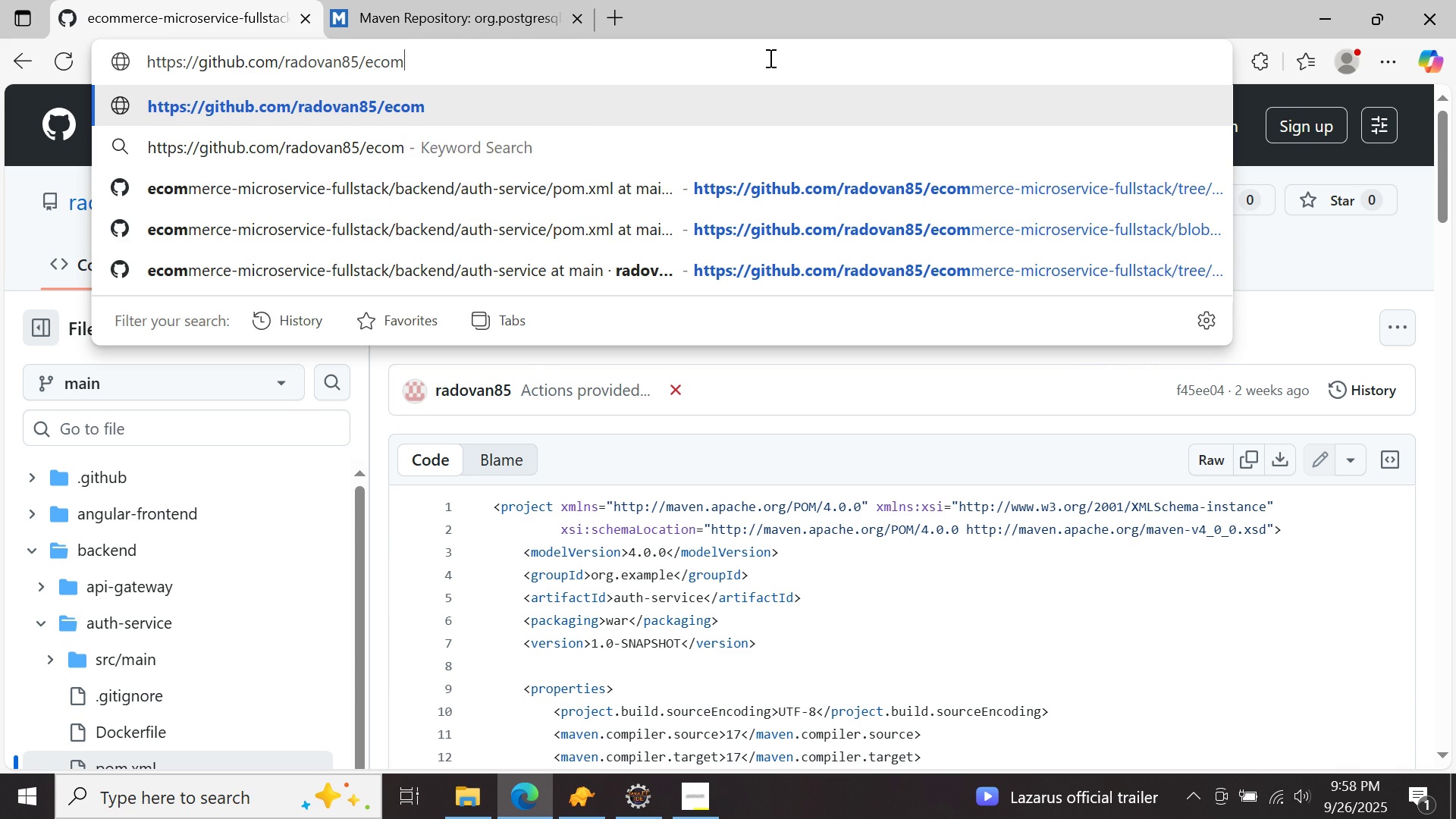 
key(Backspace)
 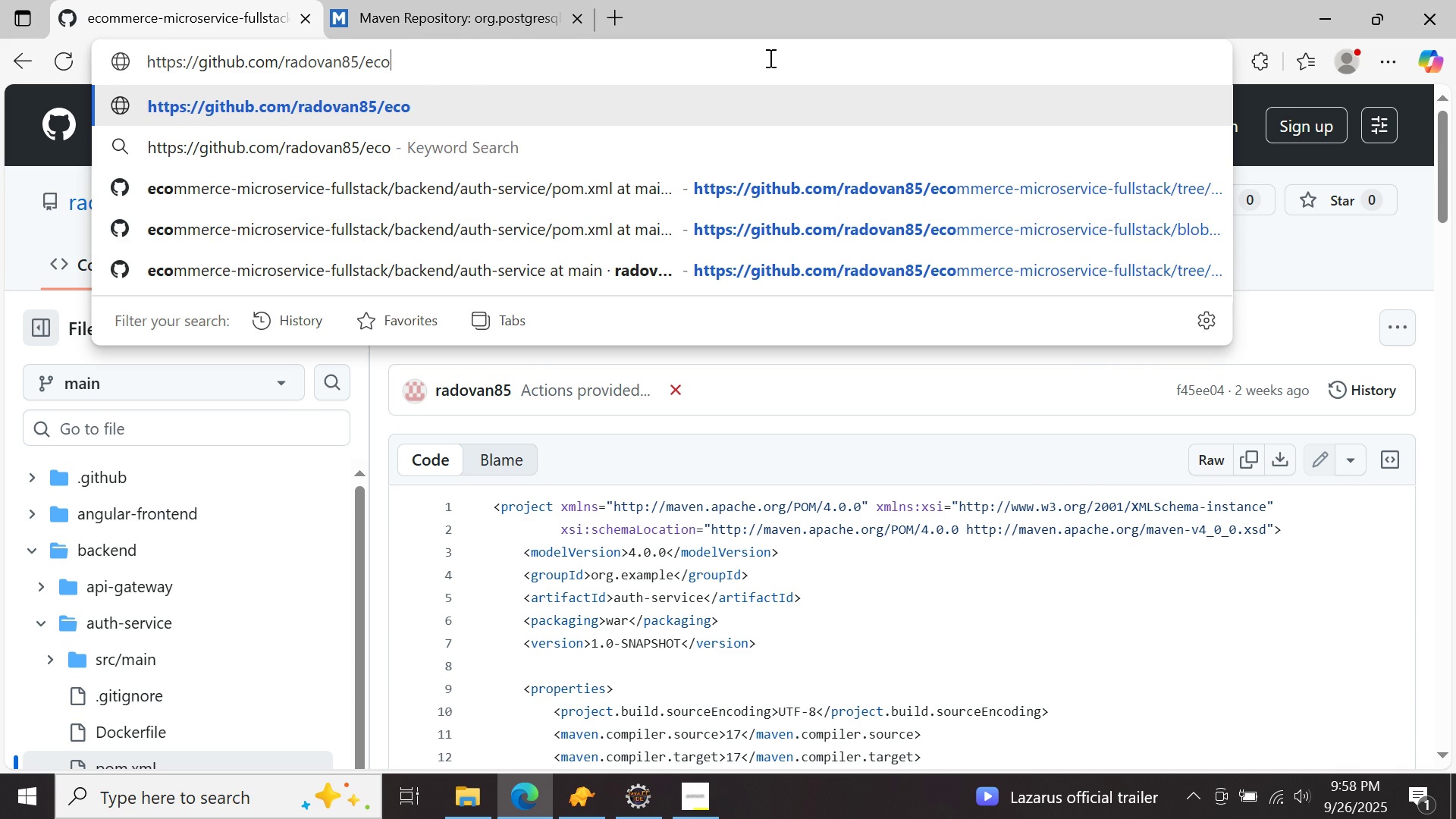 
key(Backspace)
 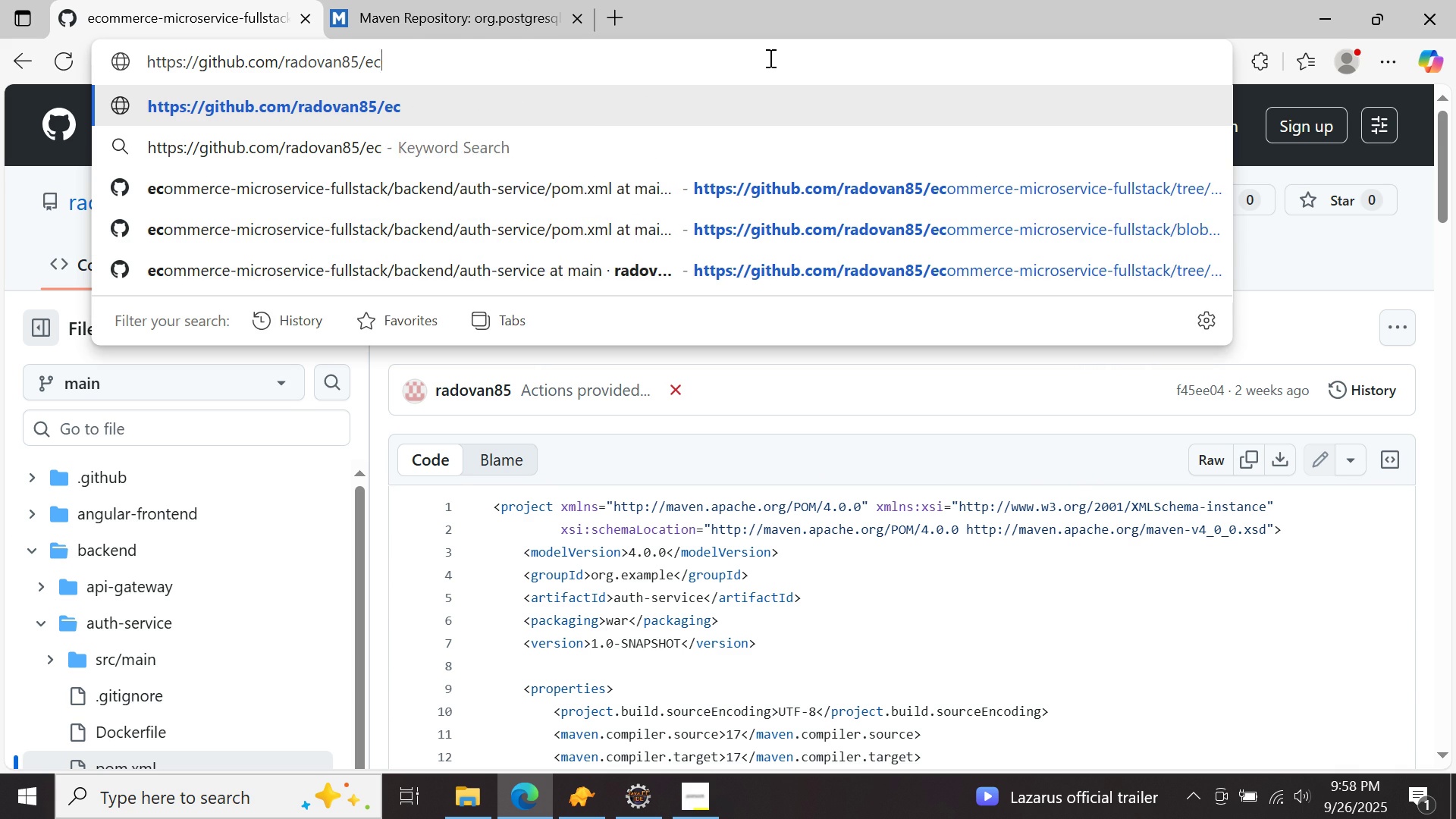 
key(Backspace)
 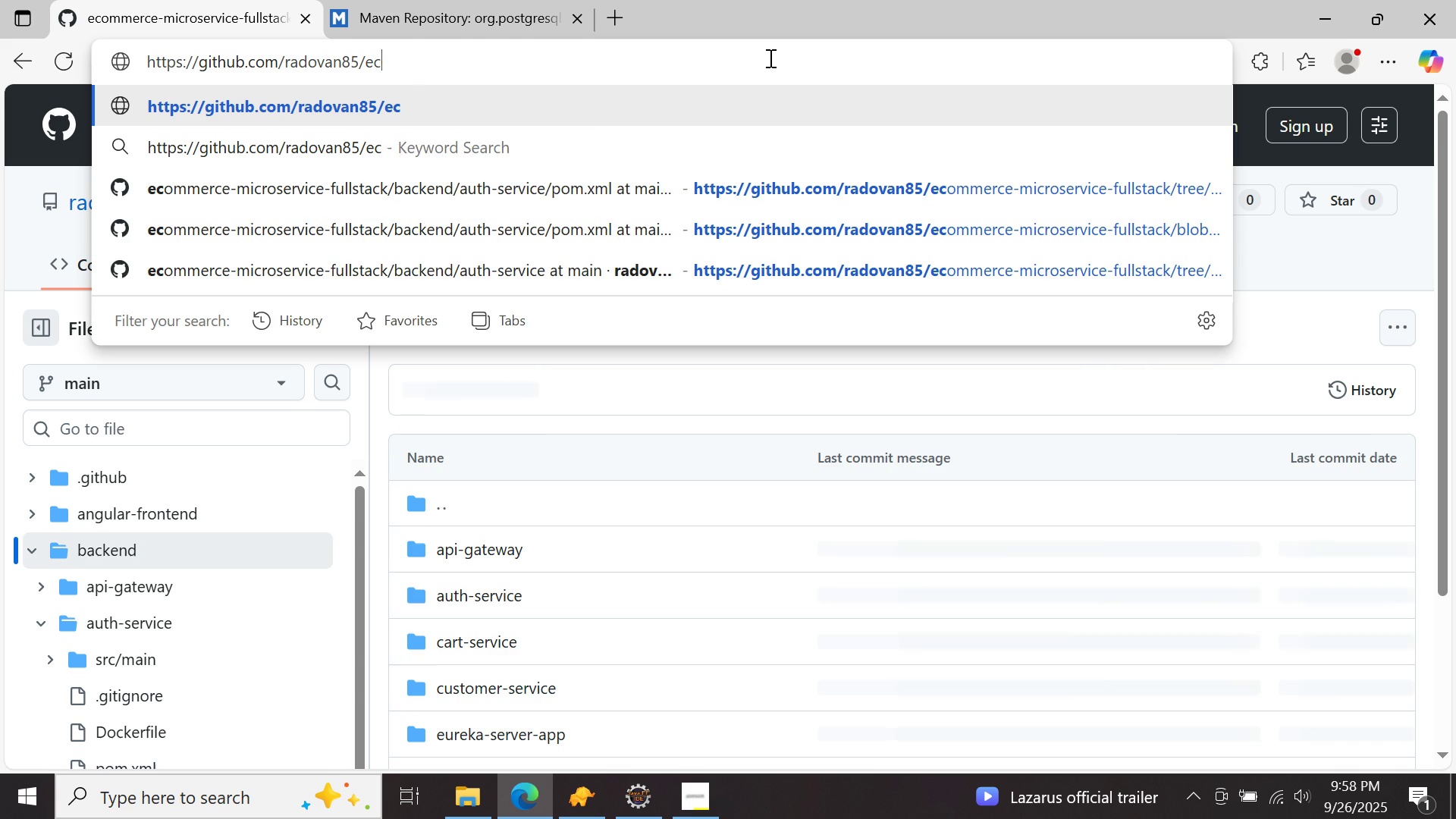 
key(Backspace)
 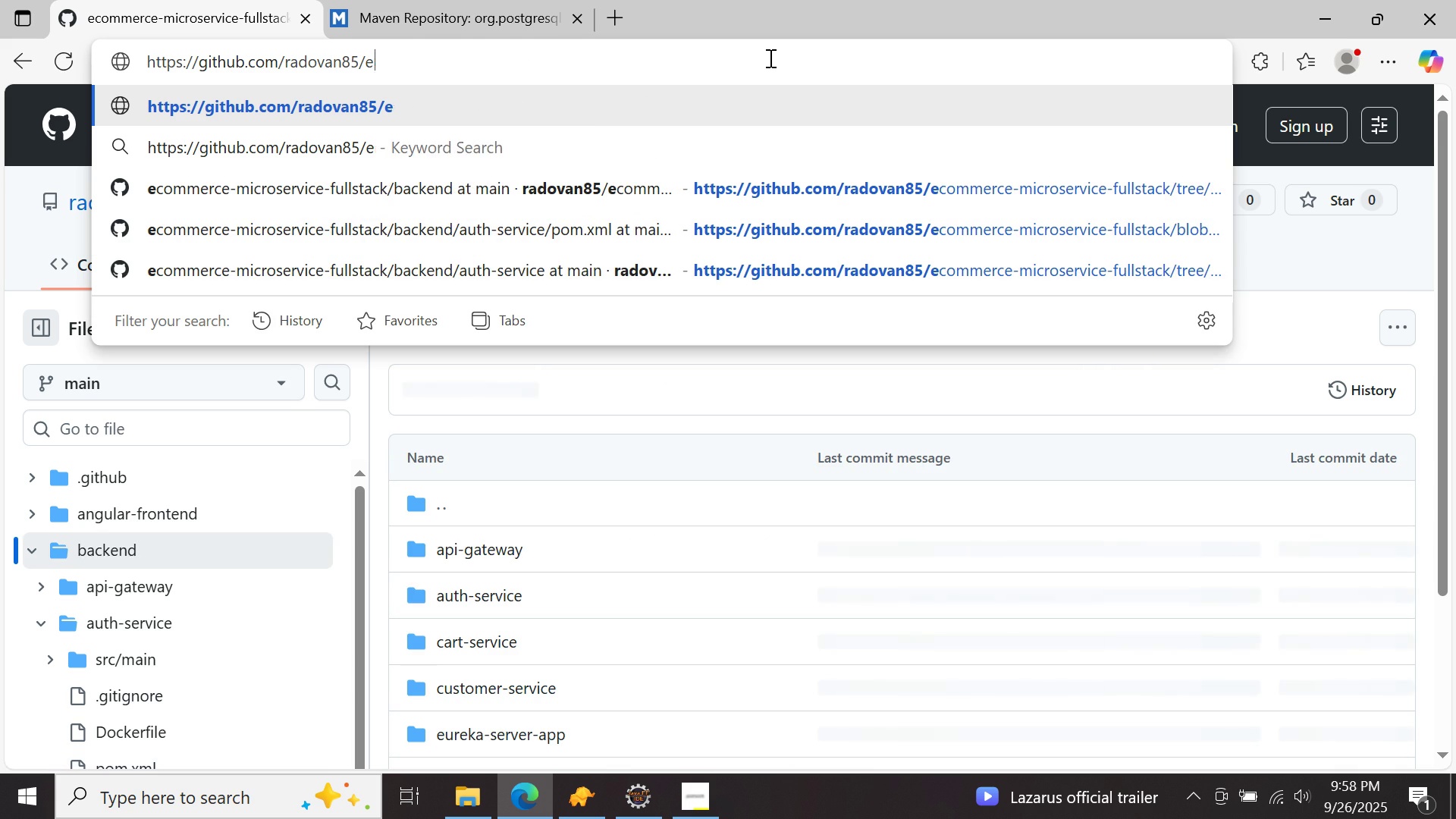 
key(Backspace)
 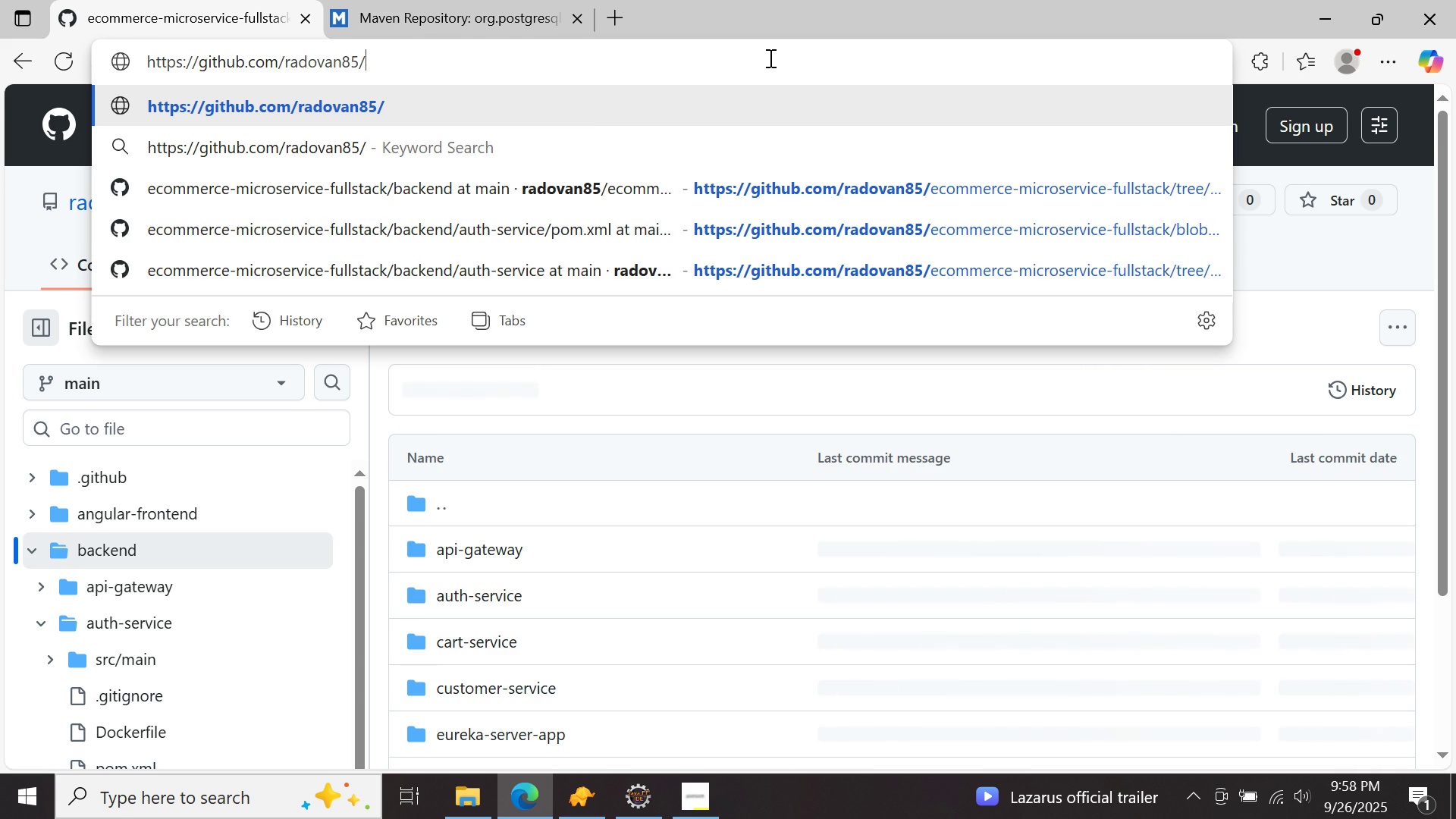 
key(Backspace)
 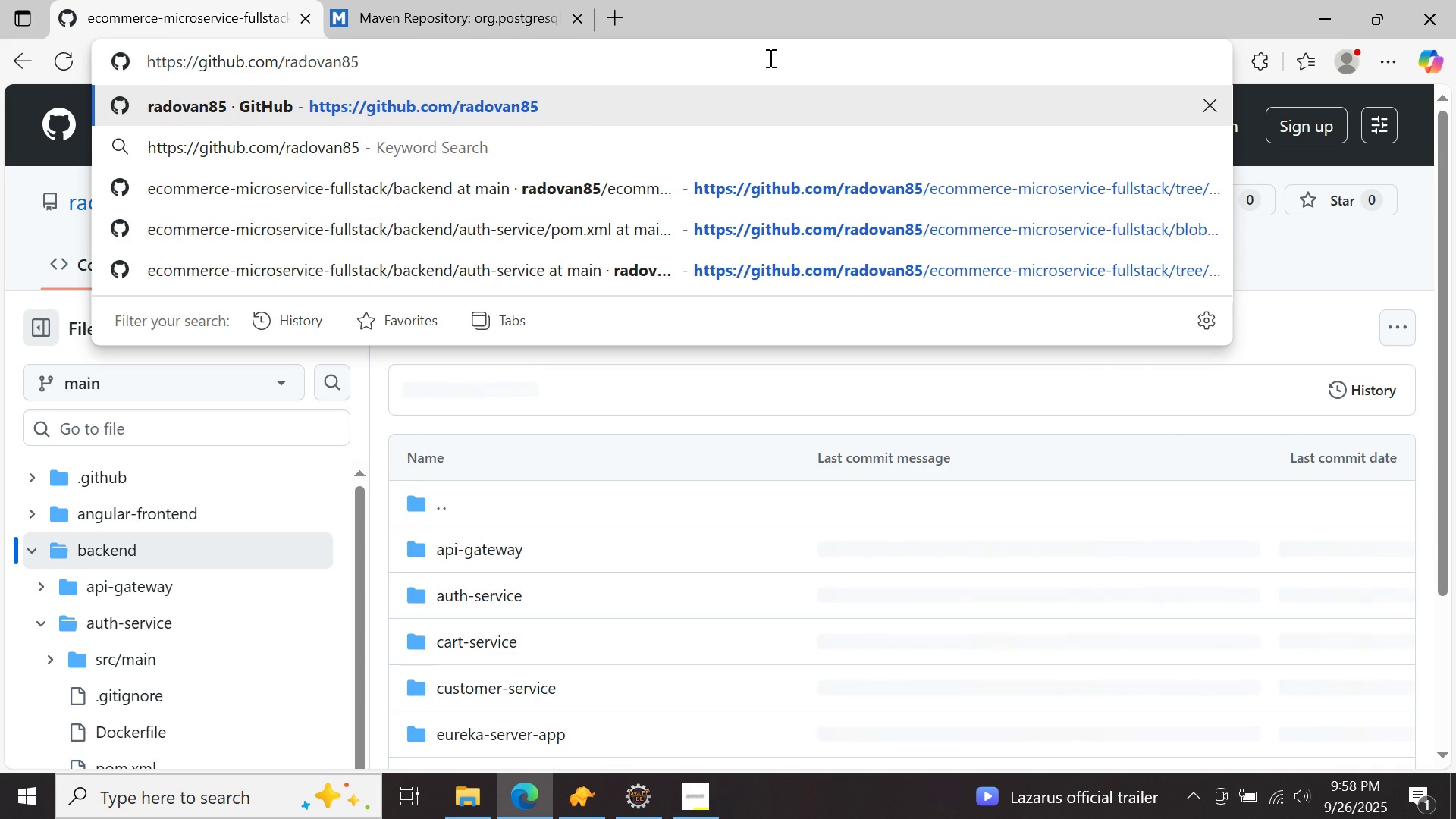 
key(Enter)
 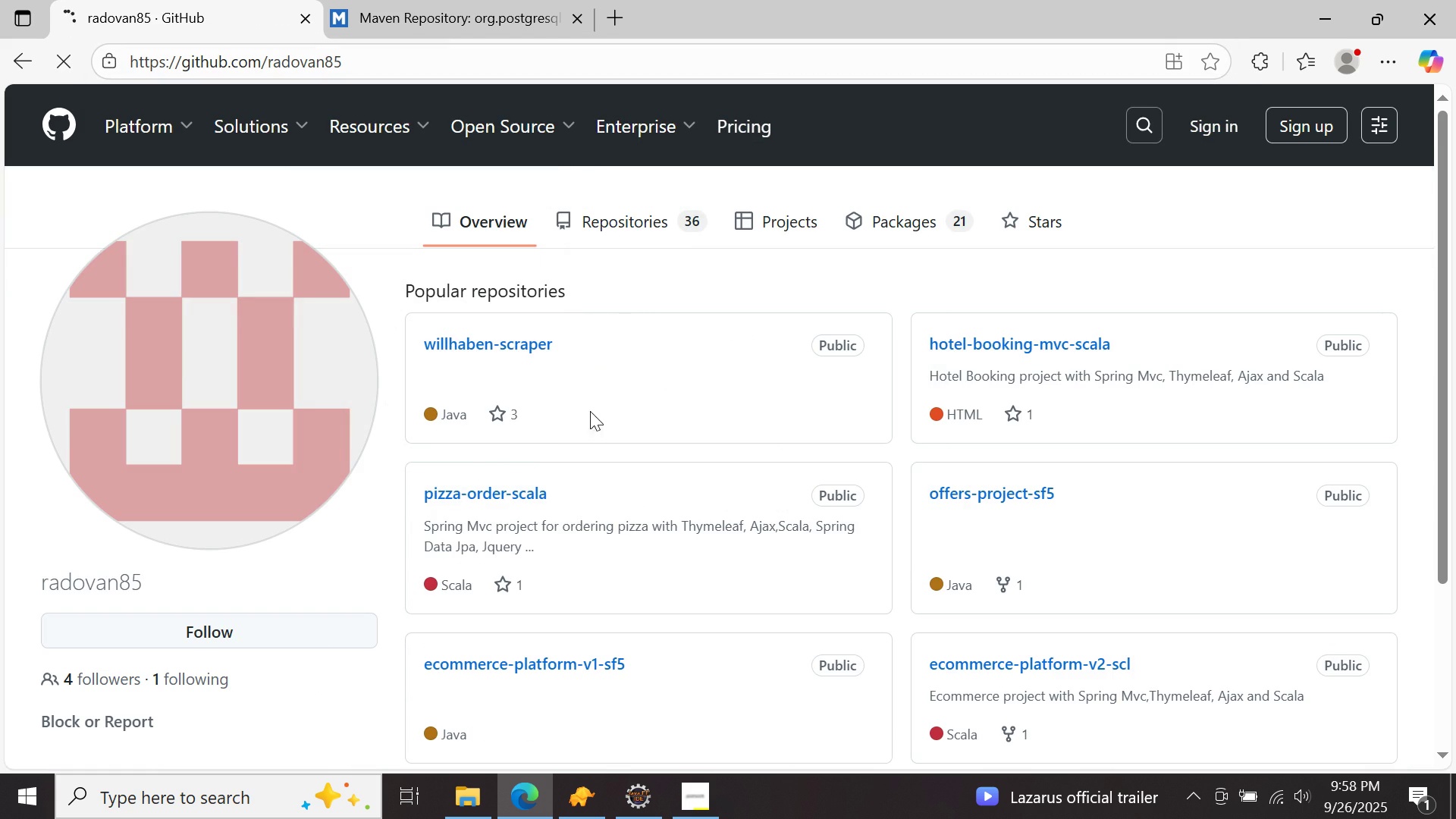 
left_click([617, 222])
 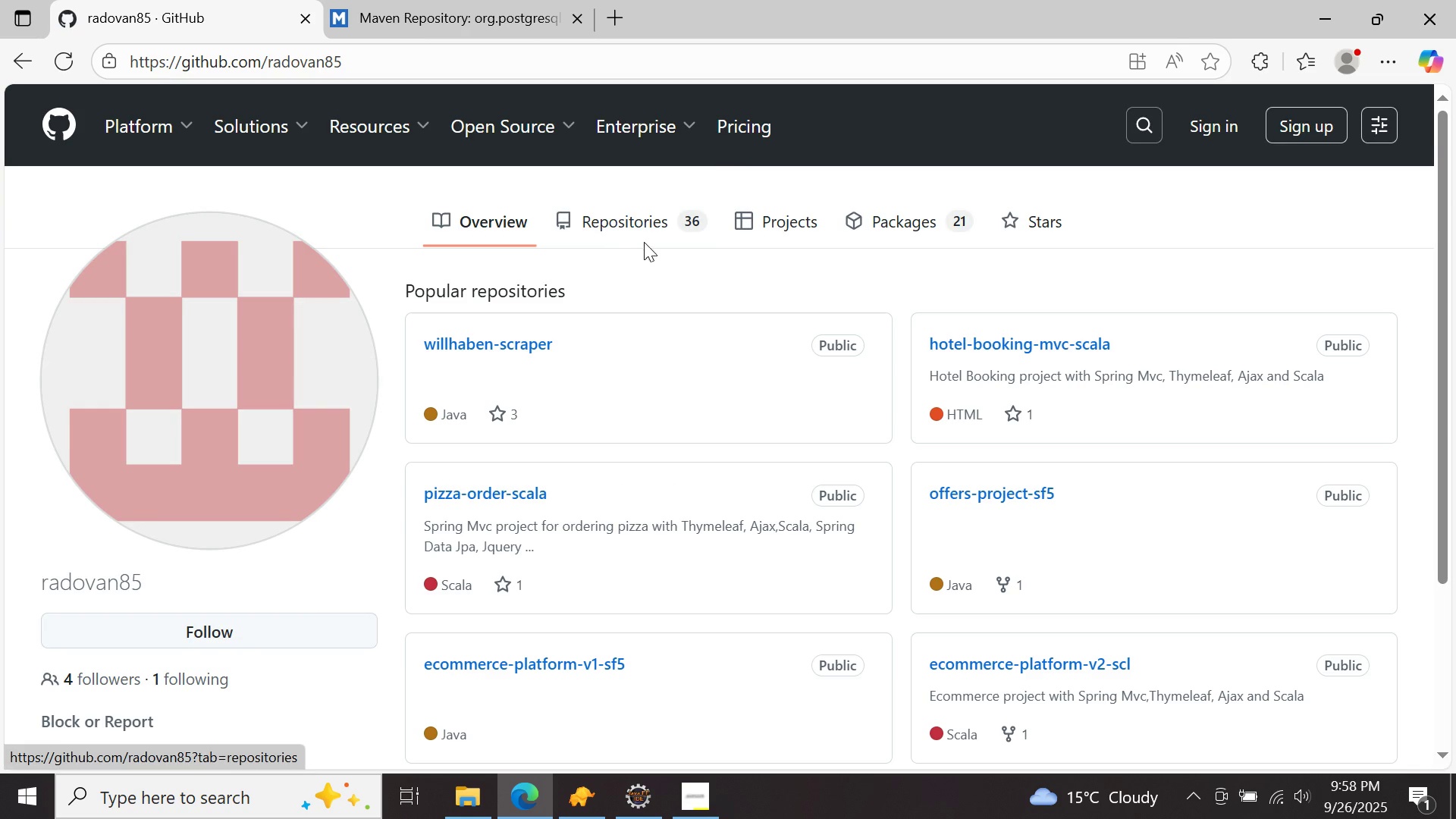 
left_click([626, 222])
 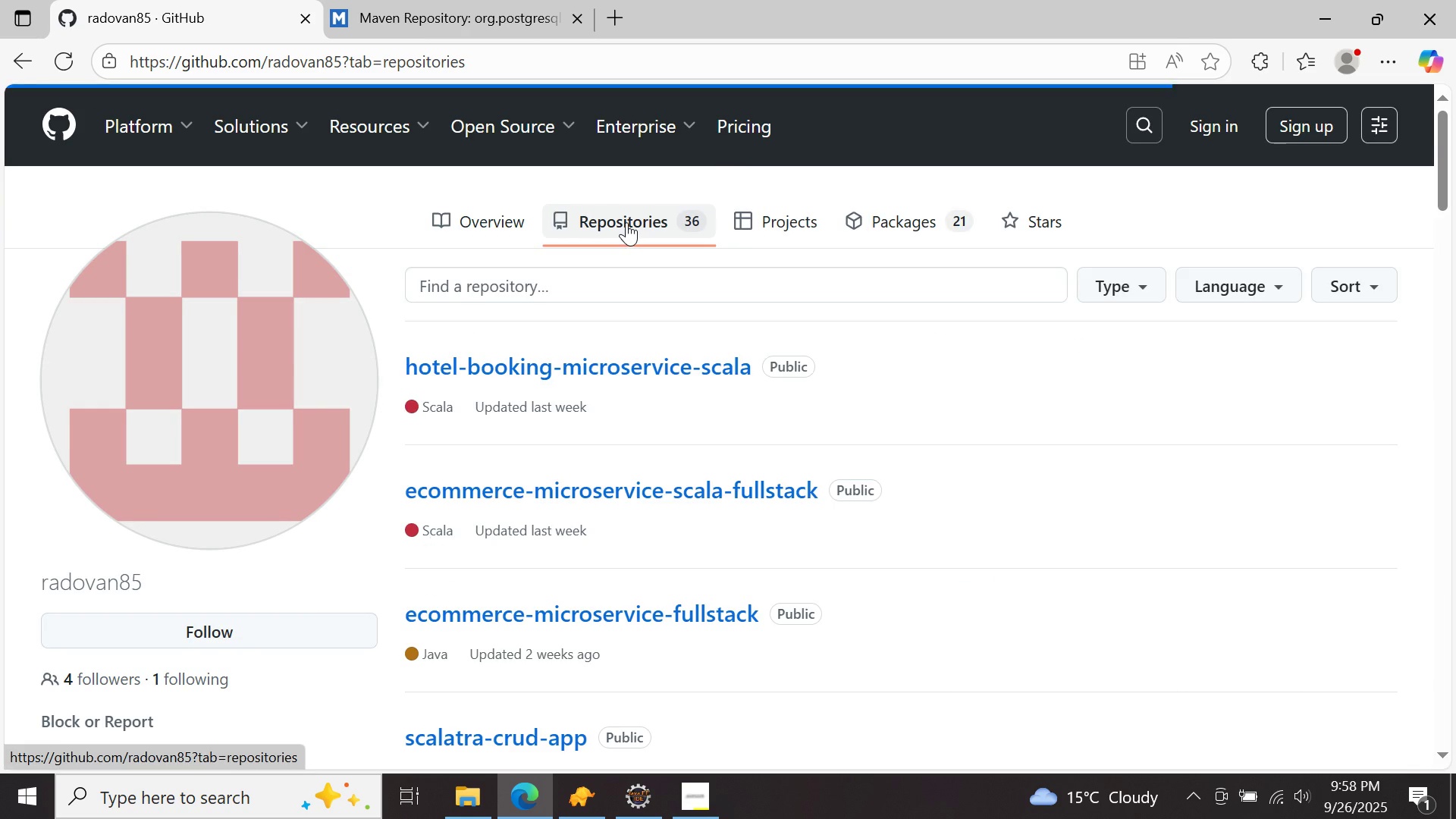 
scroll: coordinate [626, 224], scroll_direction: down, amount: 1.0
 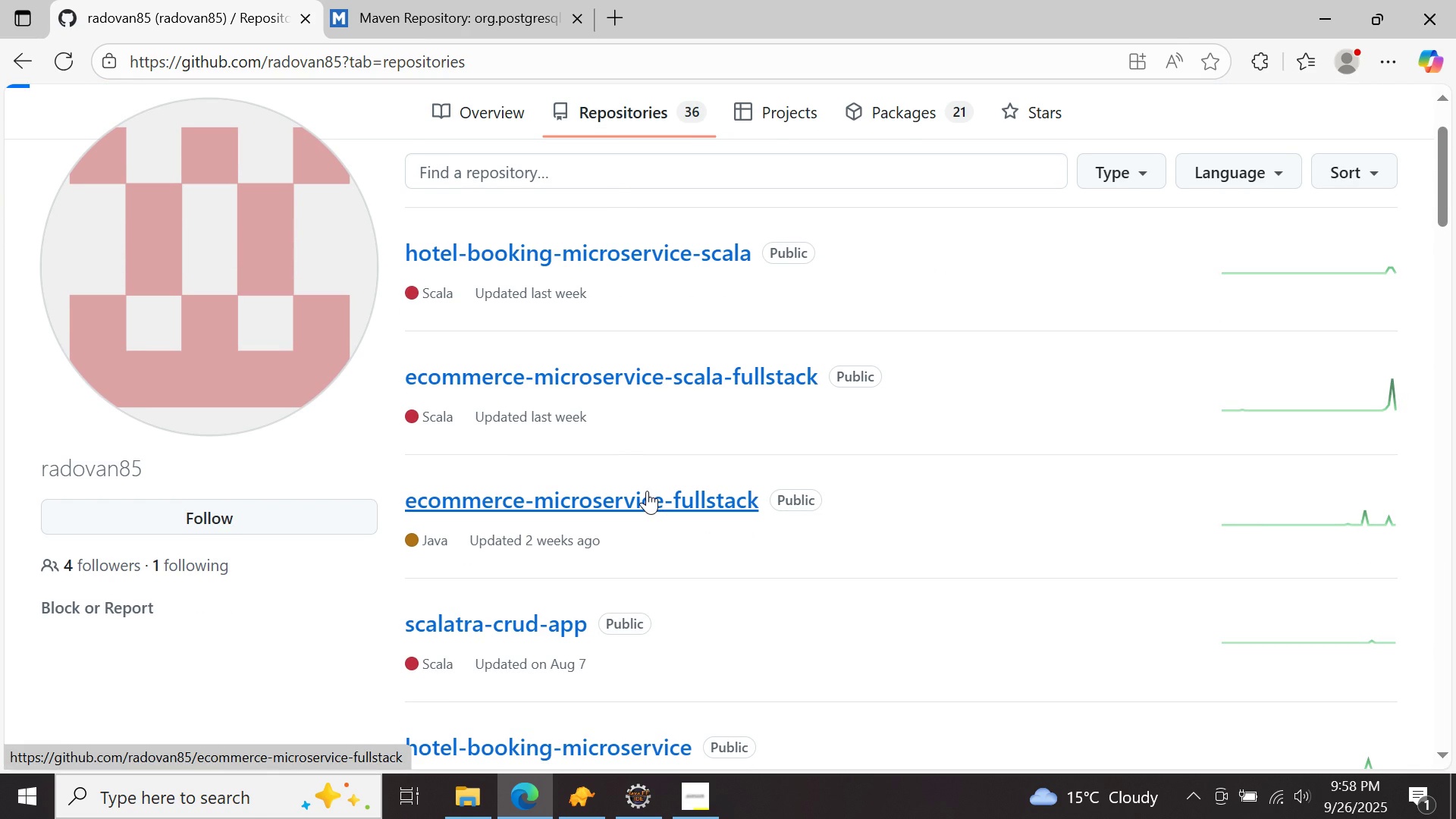 
left_click([647, 491])
 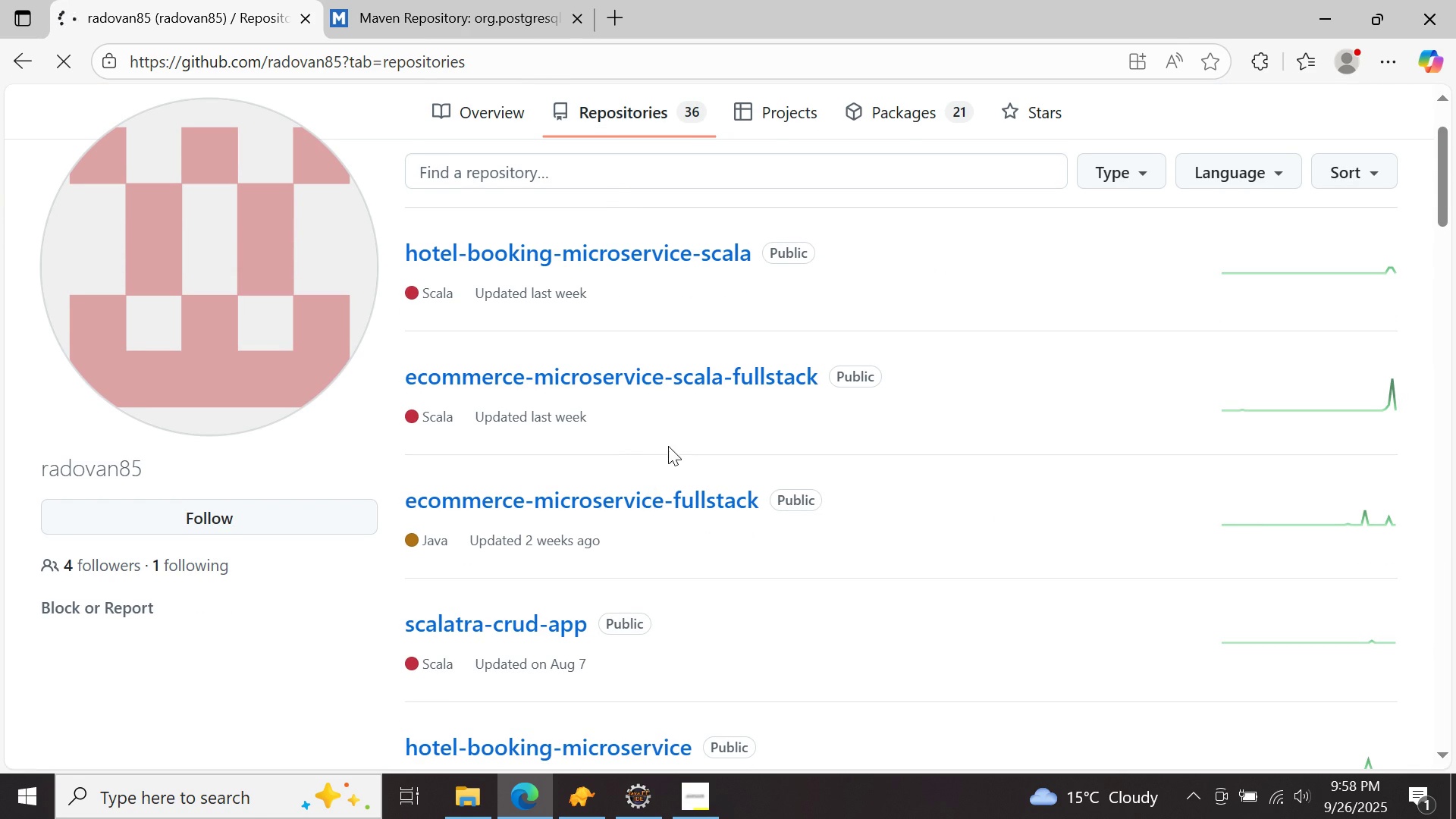 
scroll: coordinate [633, 340], scroll_direction: down, amount: 1.0
 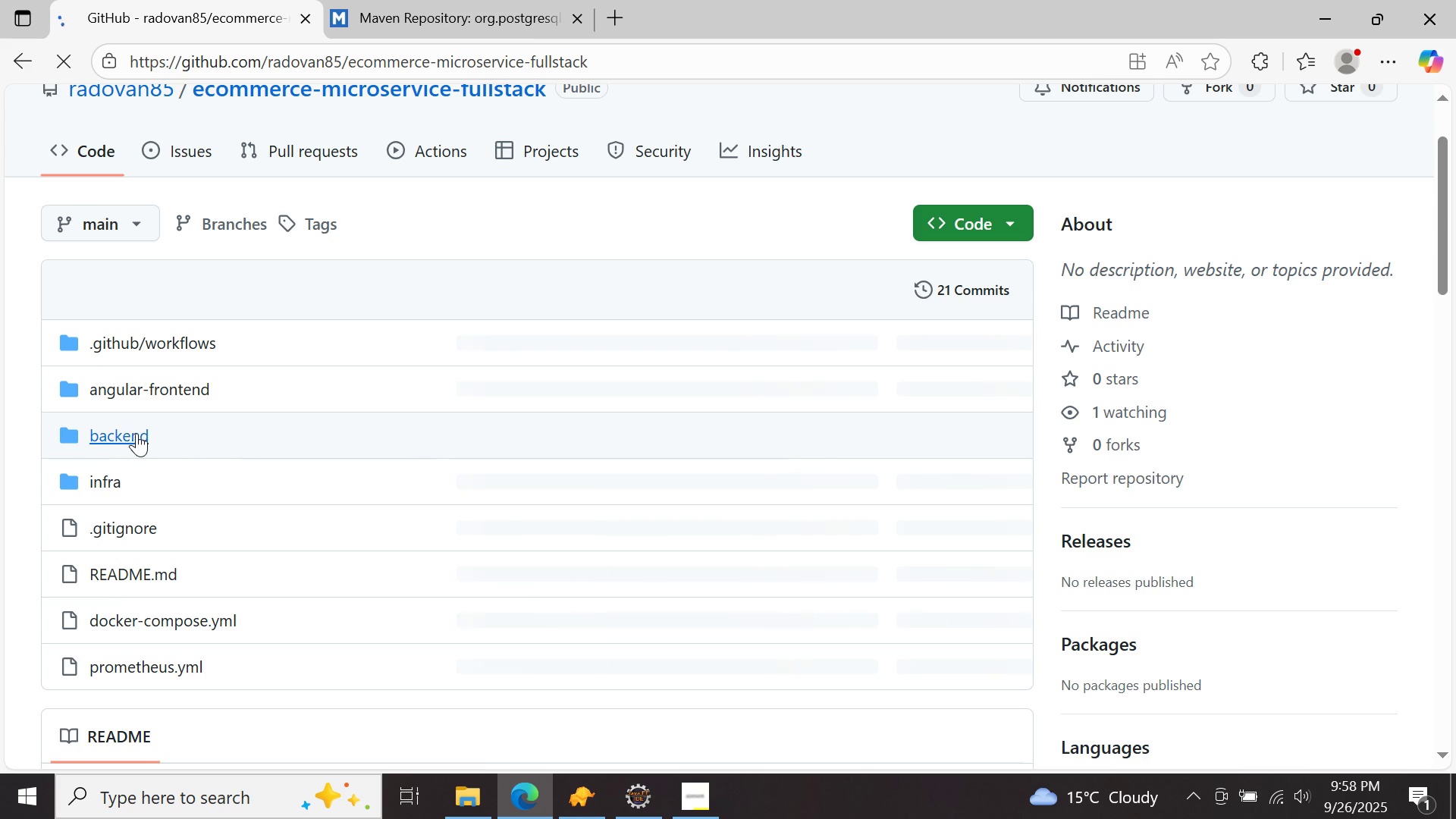 
left_click([131, 433])
 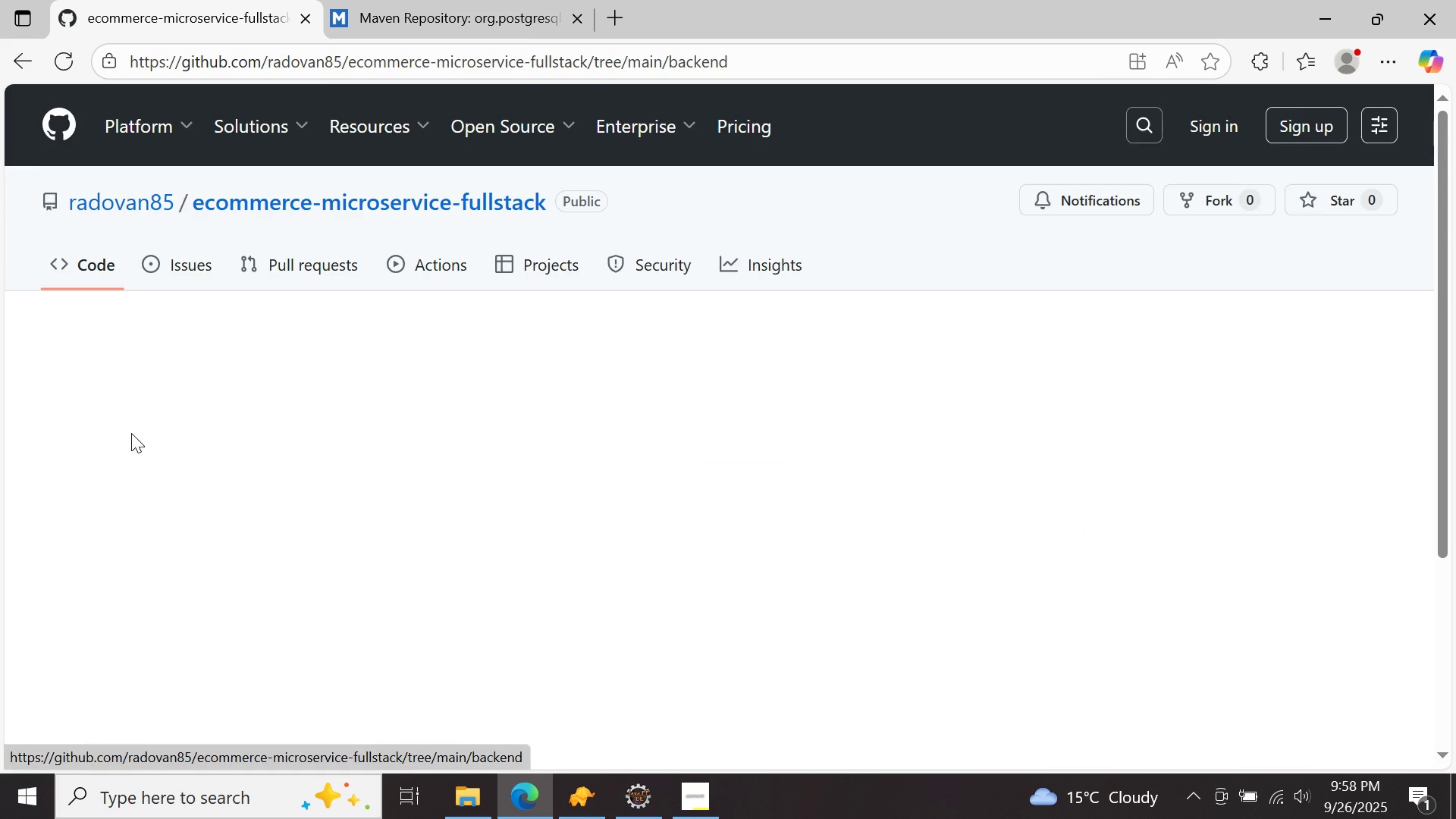 
scroll: coordinate [404, 385], scroll_direction: down, amount: 3.0
 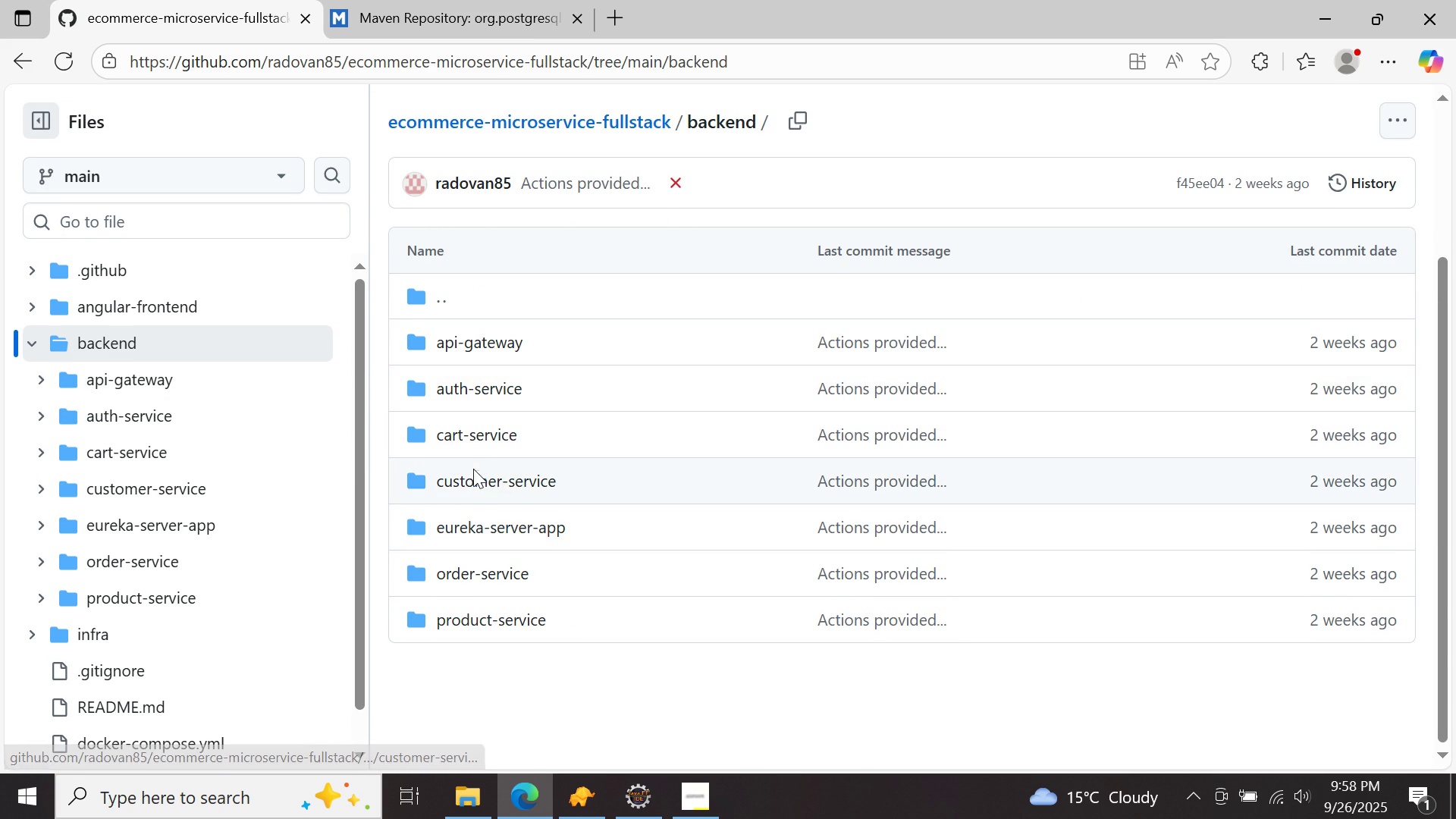 
left_click([481, 533])
 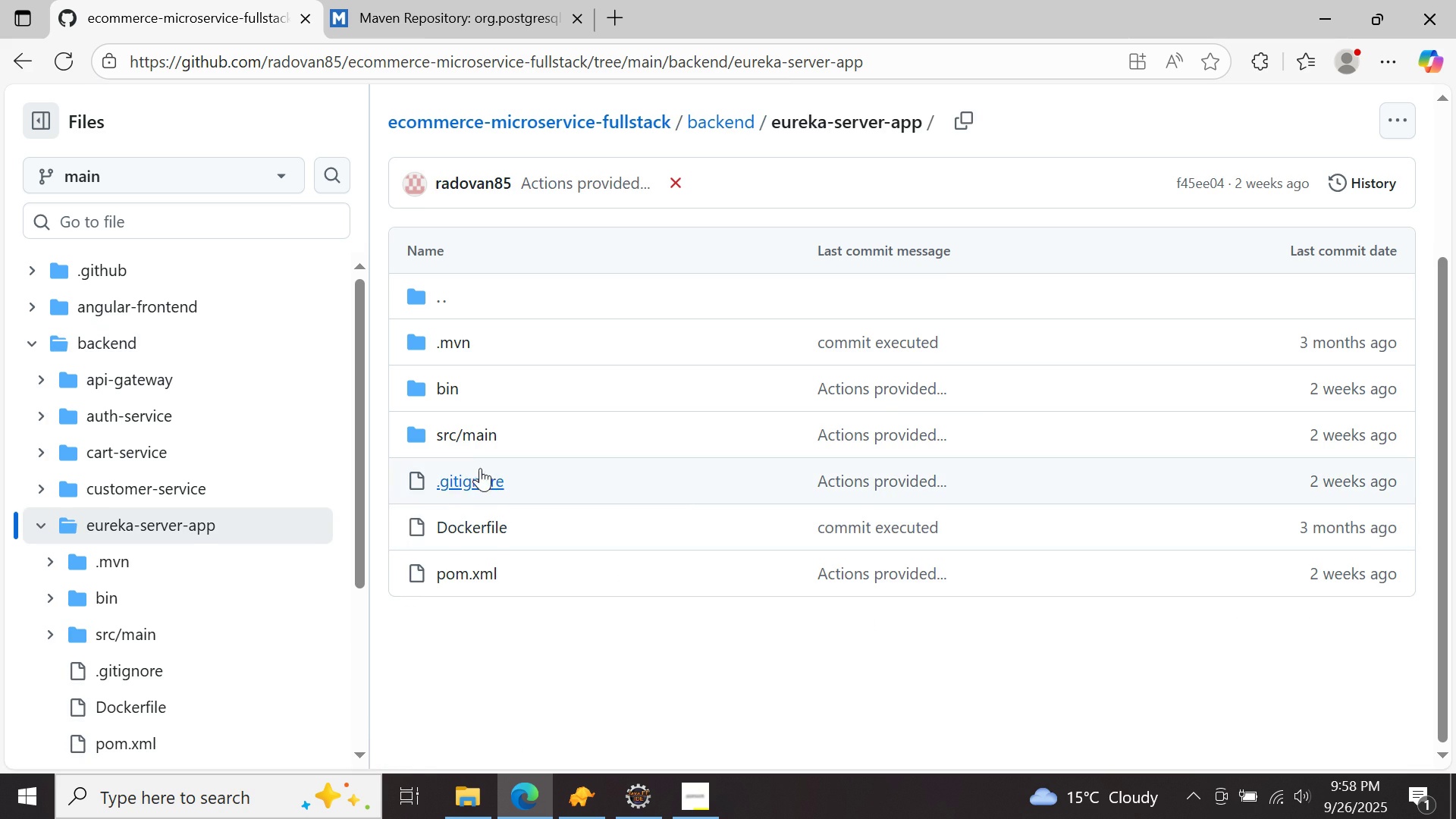 
left_click([468, 572])
 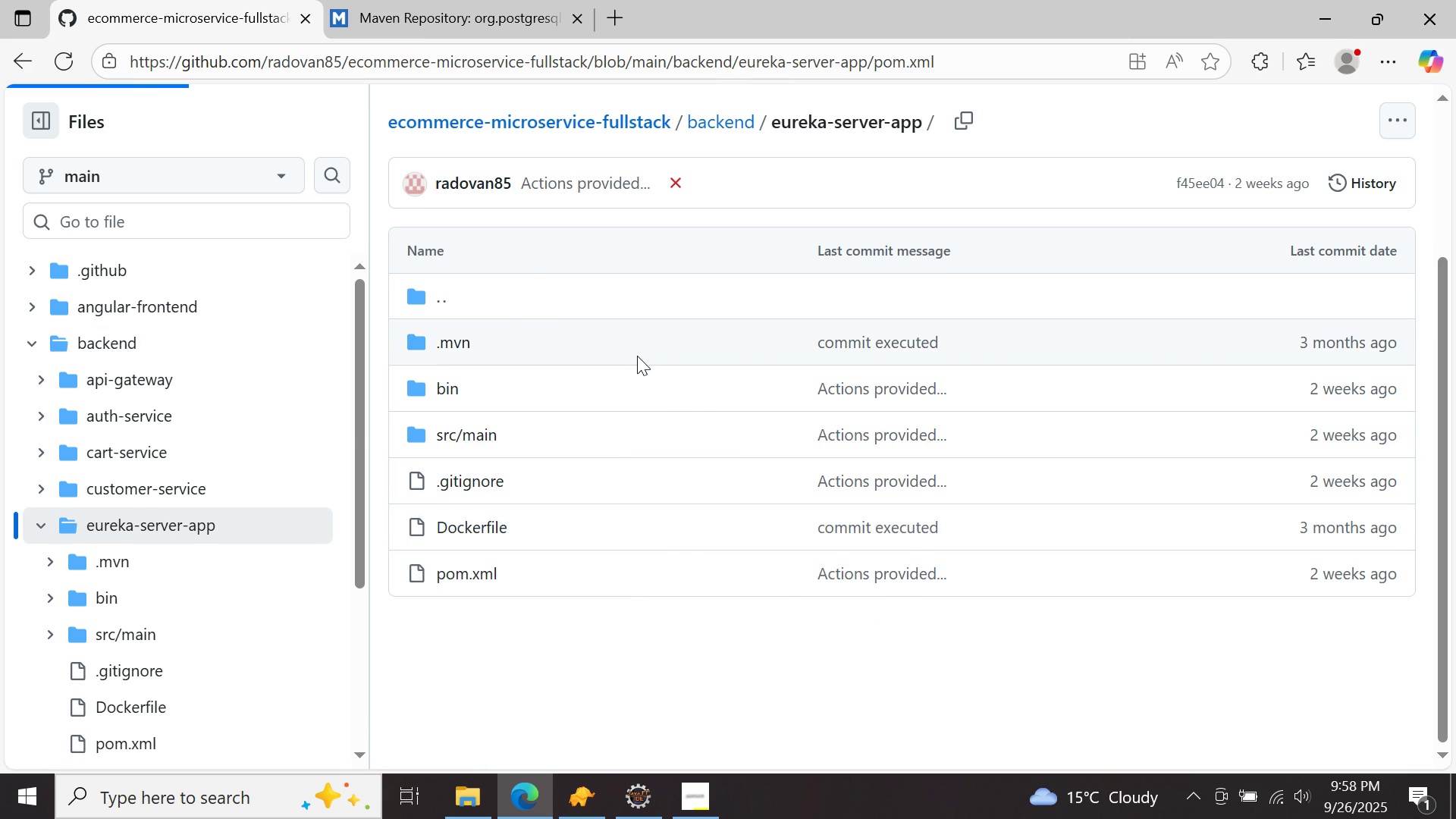 
scroll: coordinate [637, 356], scroll_direction: down, amount: 12.0
 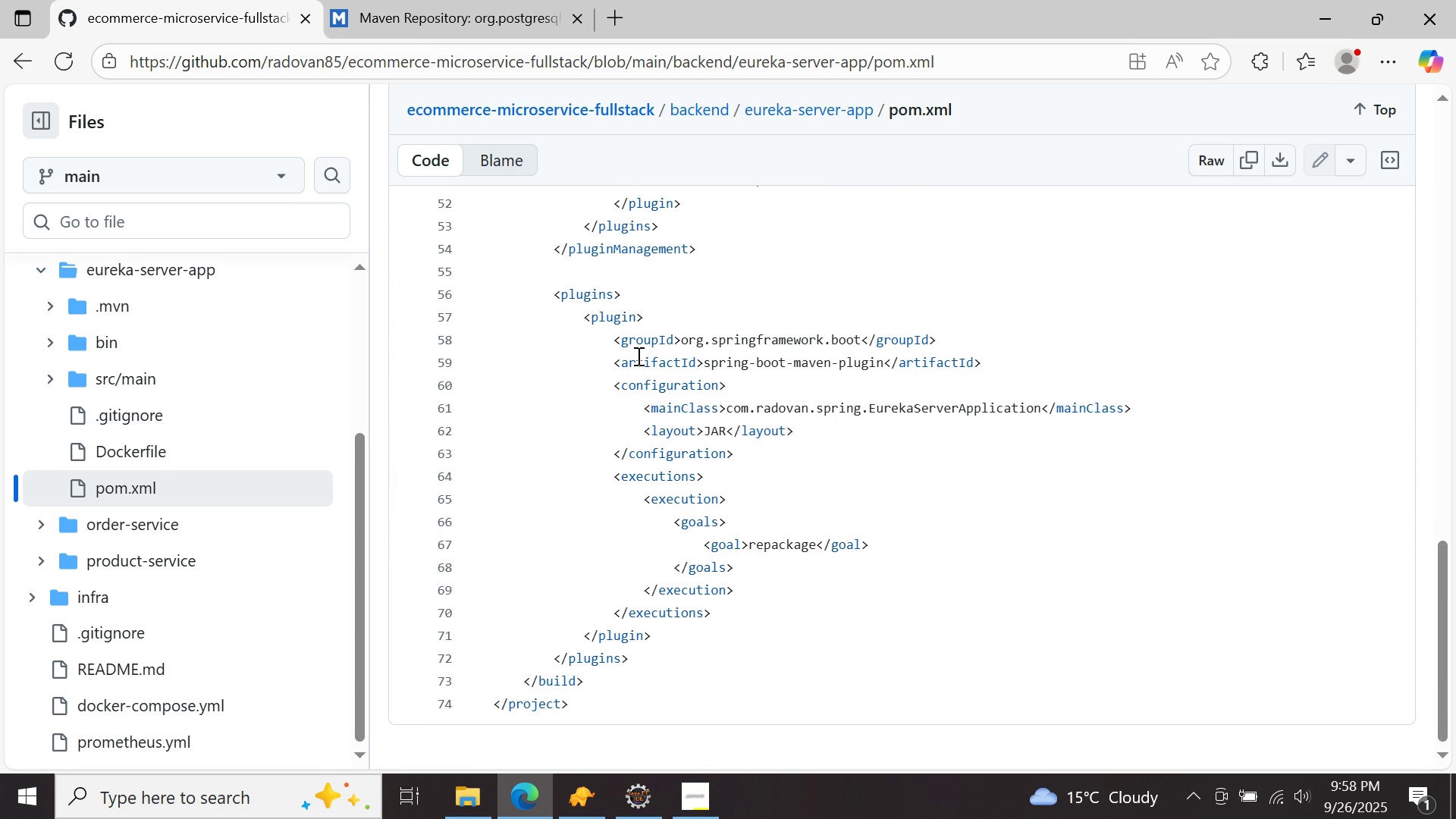 
scroll: coordinate [637, 356], scroll_direction: up, amount: 3.0
 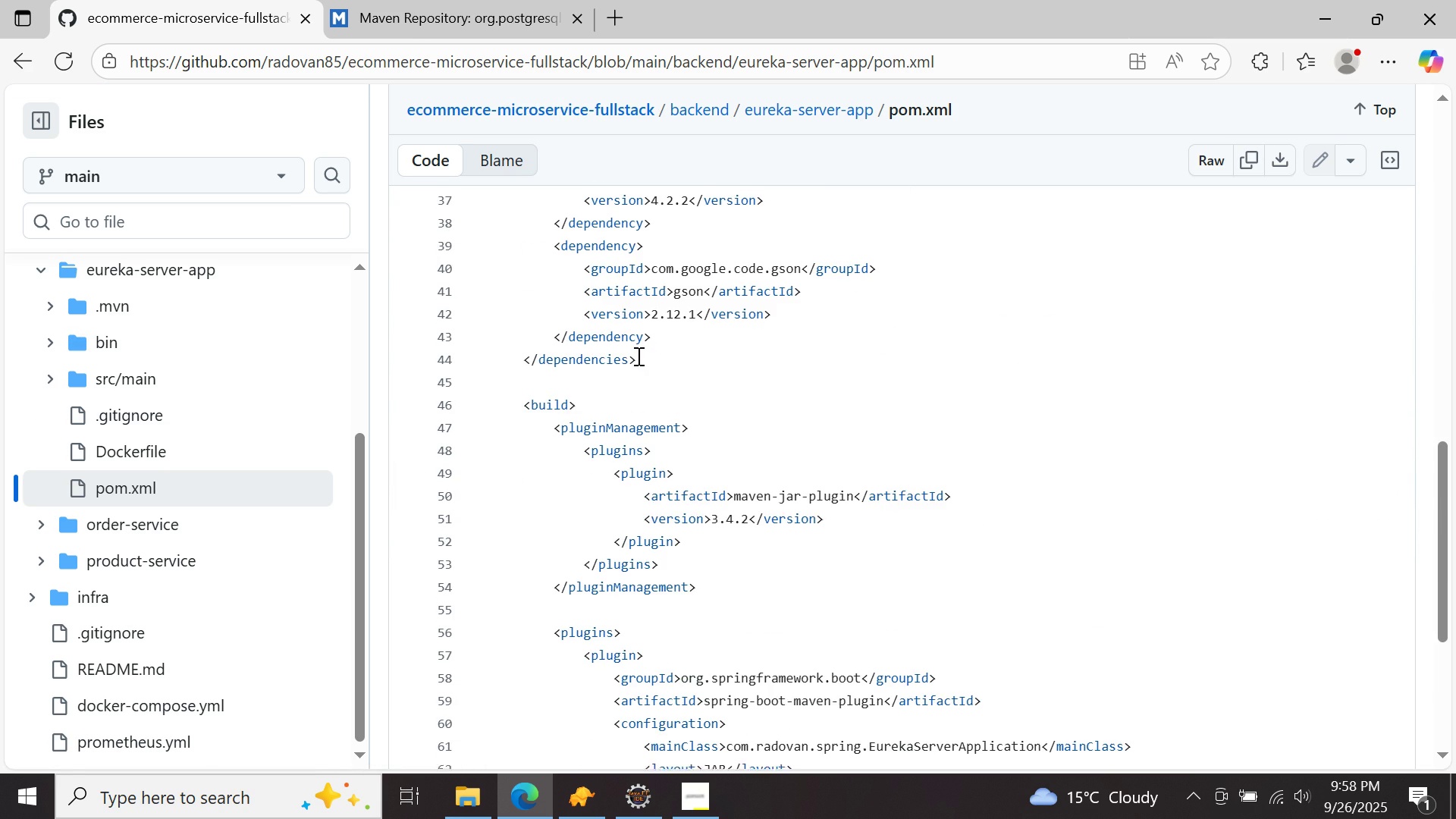 
scroll: coordinate [637, 356], scroll_direction: down, amount: 1.0